 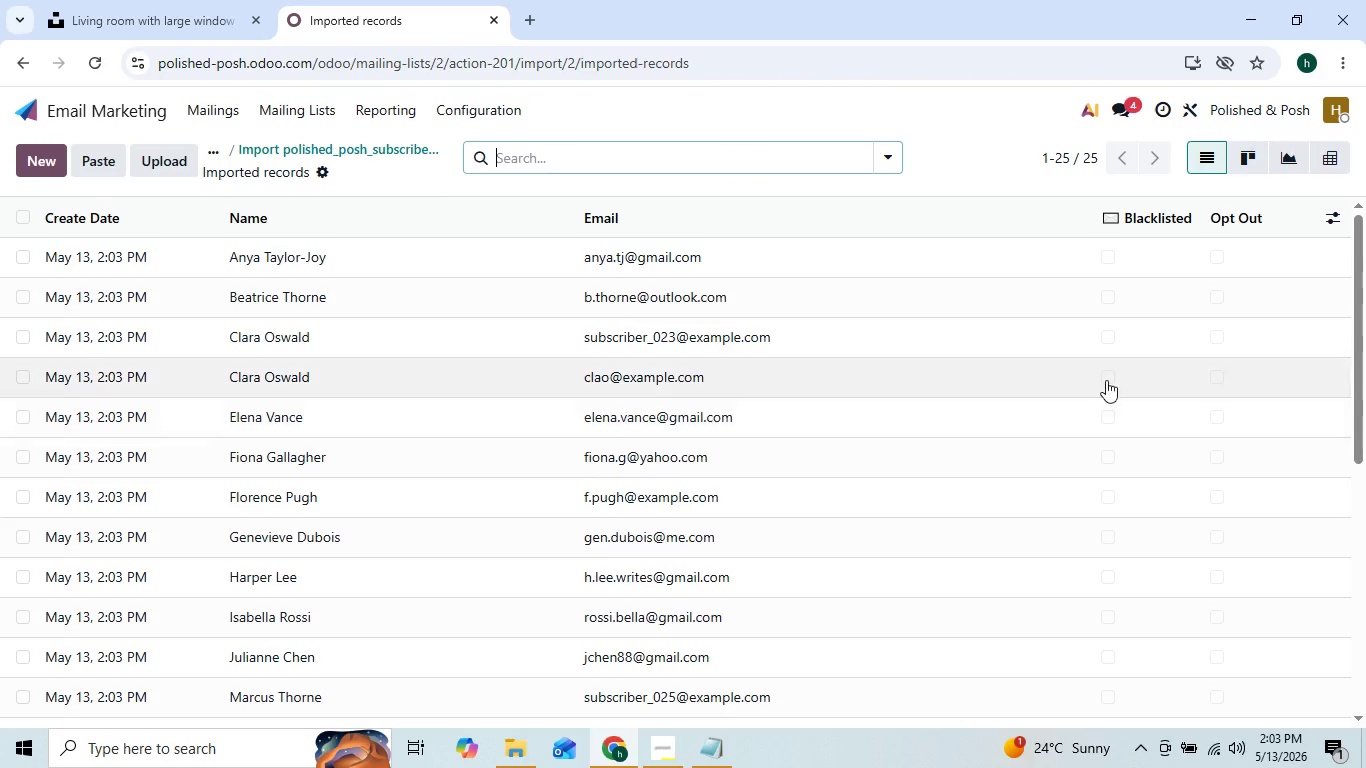 
left_click([1322, 213])
 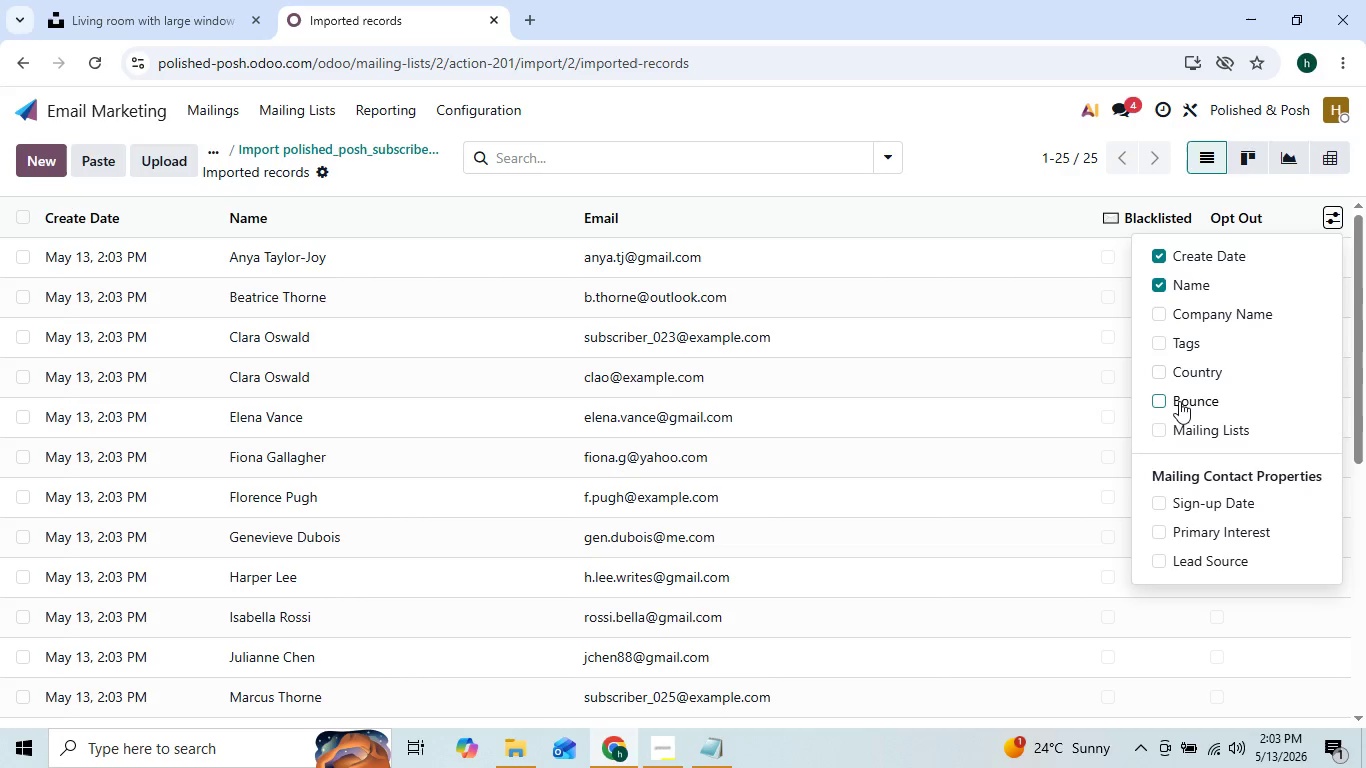 
left_click([1170, 413])
 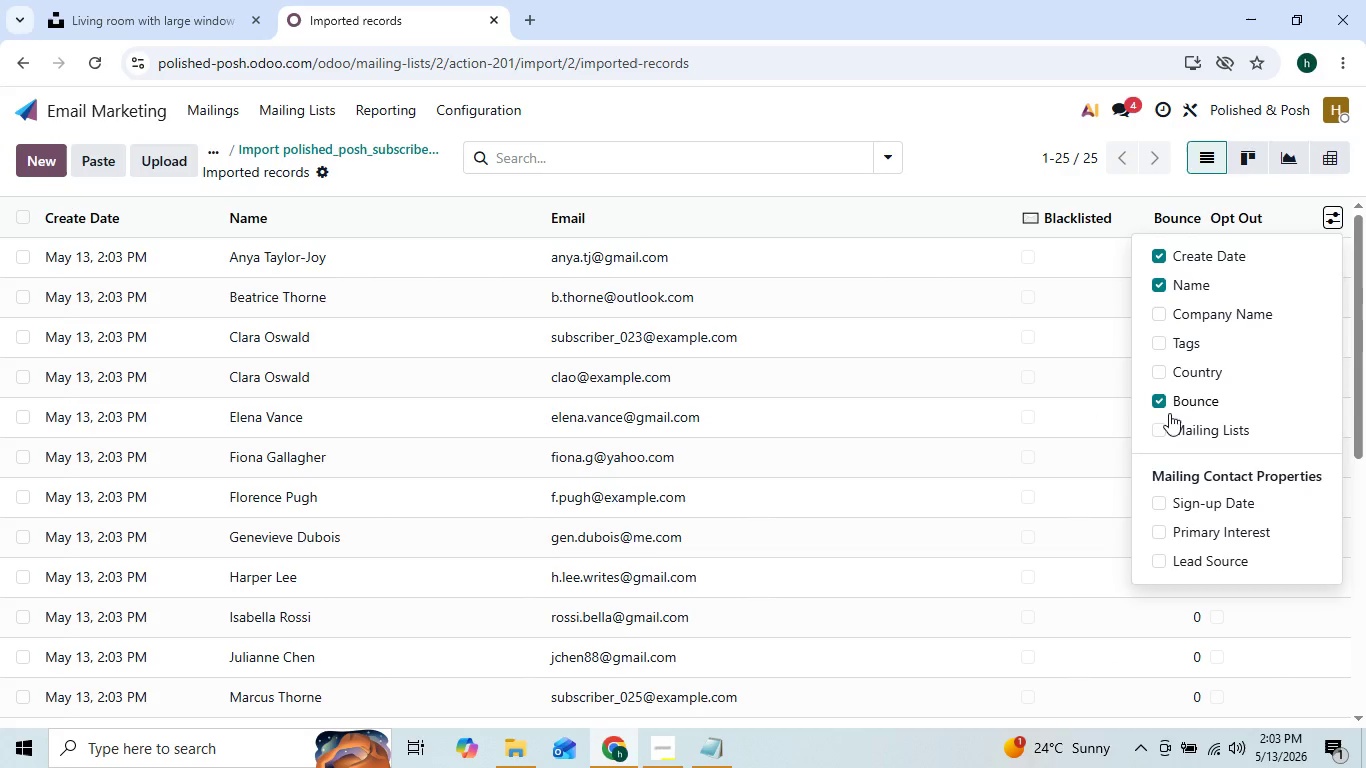 
left_click([1164, 406])
 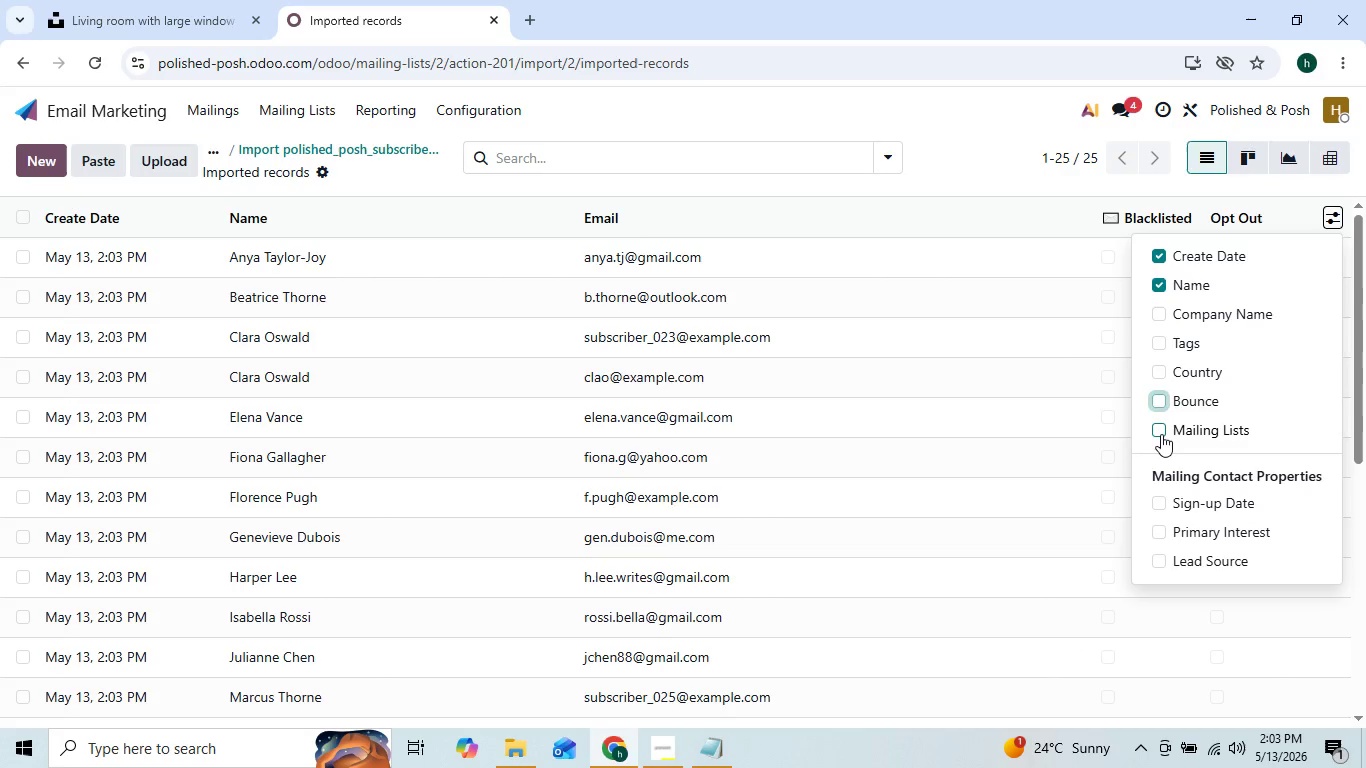 
left_click([1161, 434])
 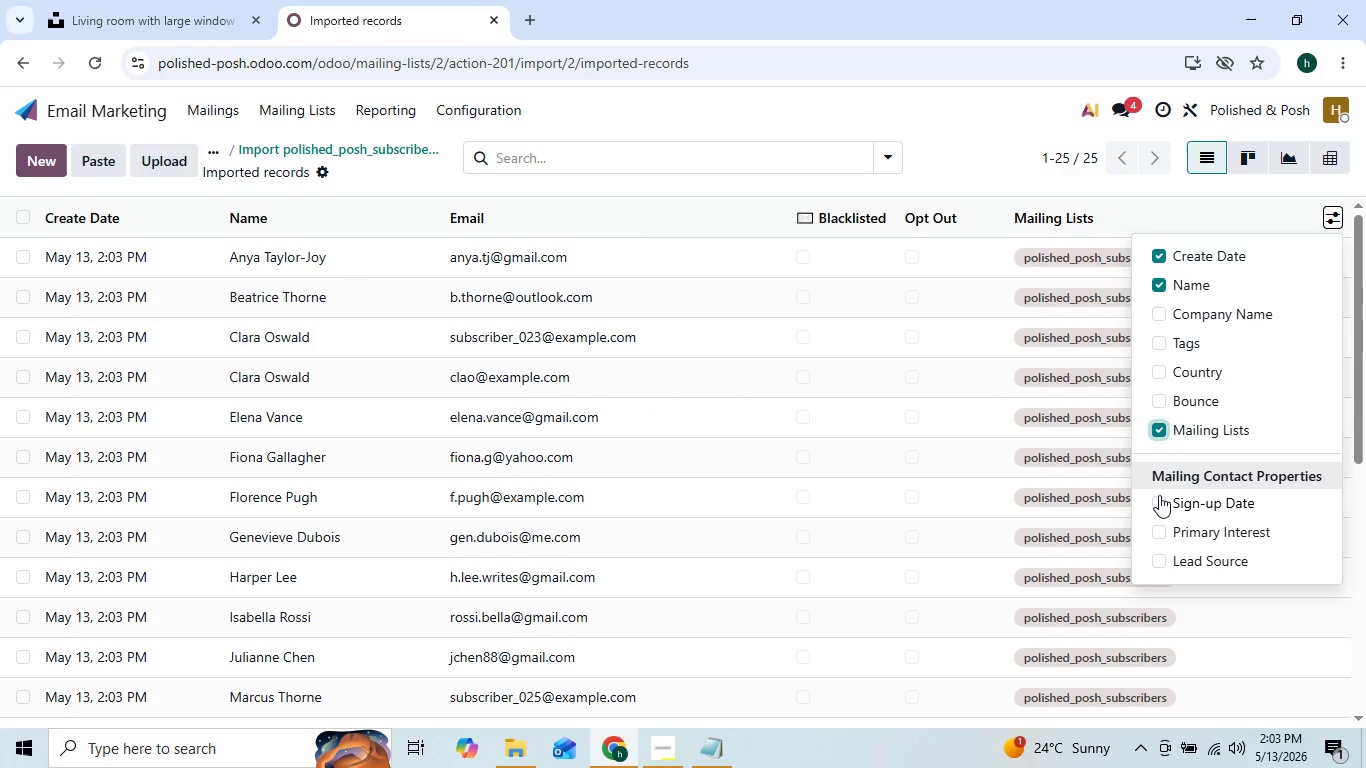 
left_click([1160, 498])
 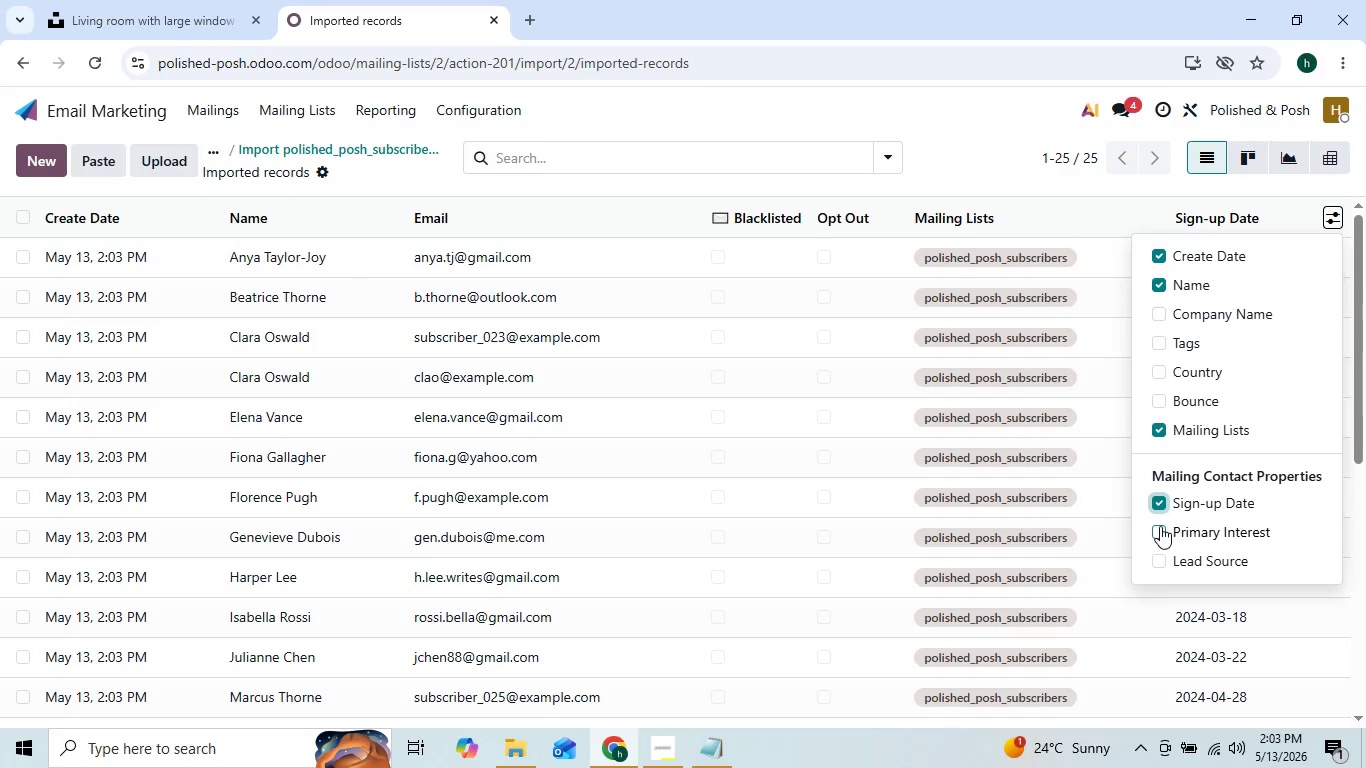 
left_click([1160, 526])
 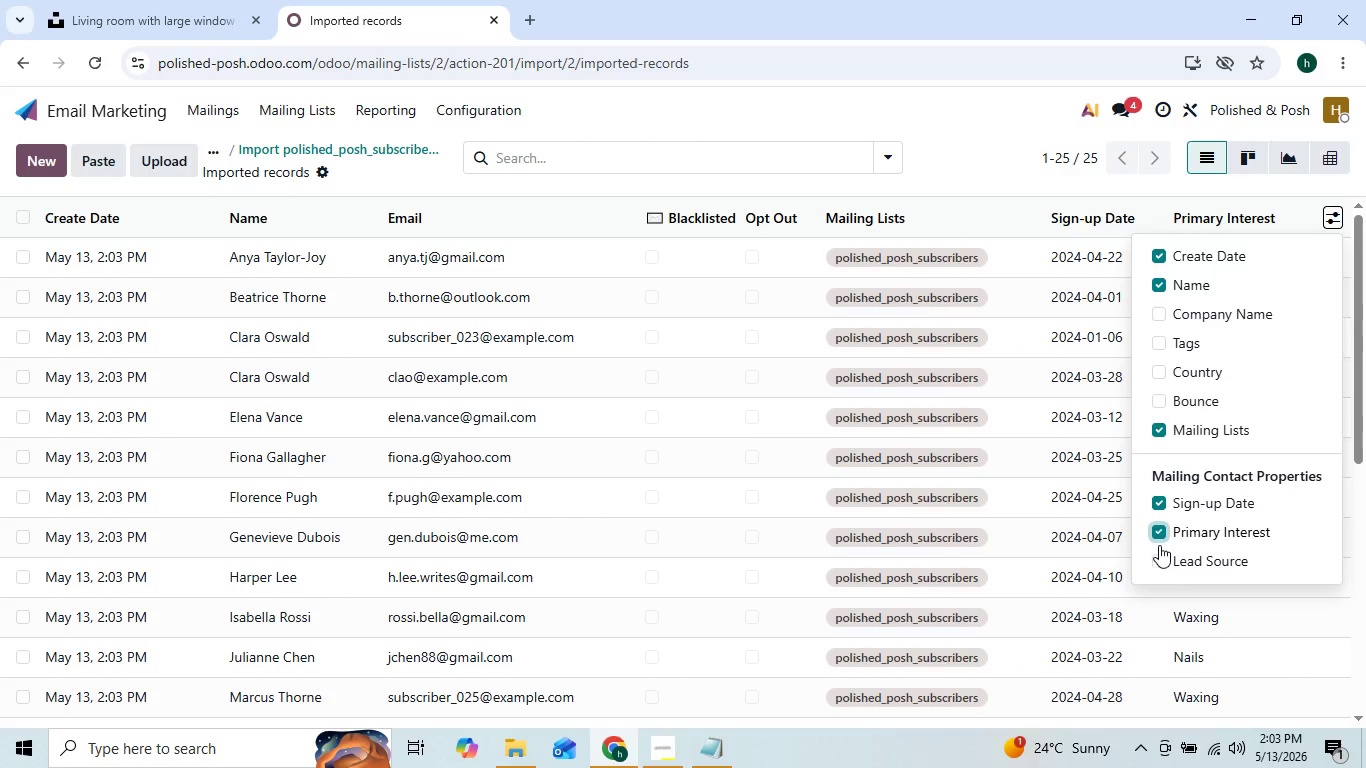 
left_click([1159, 545])
 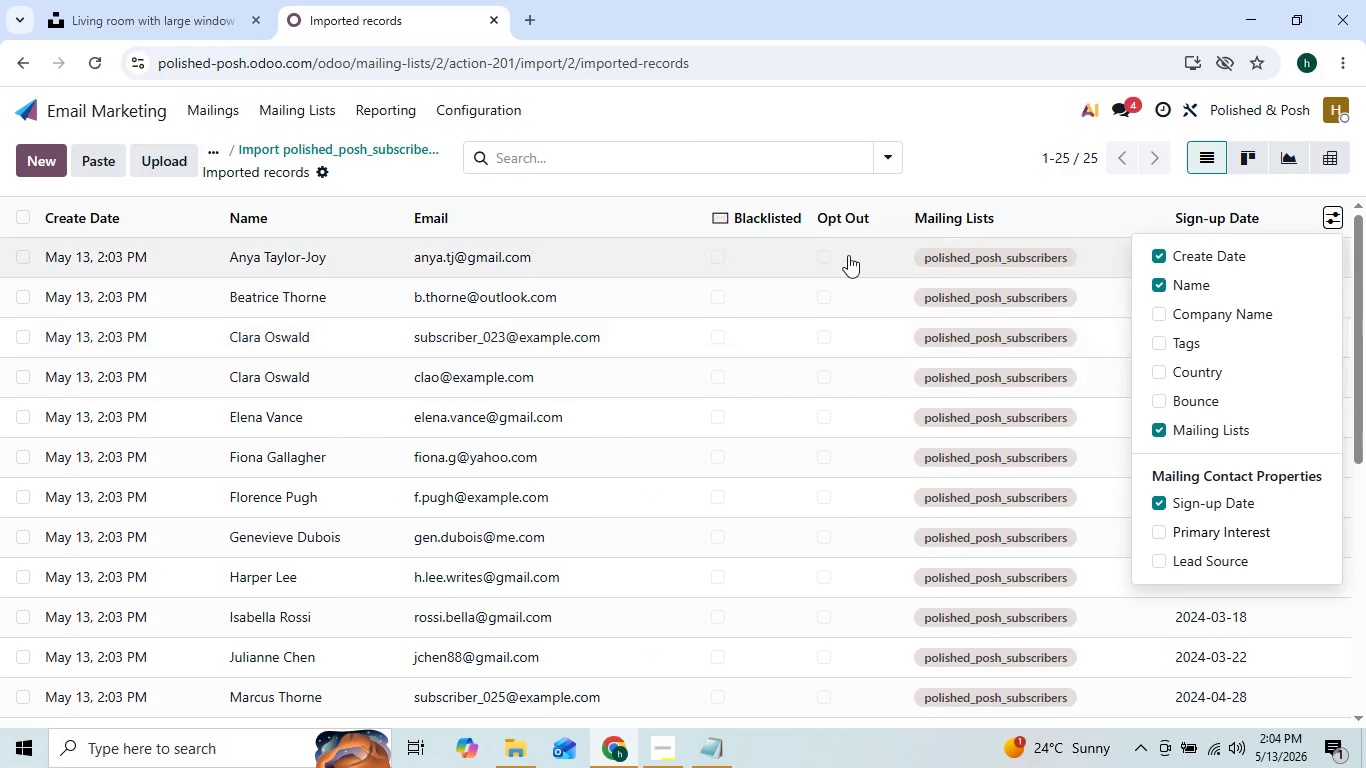 
left_click([837, 221])
 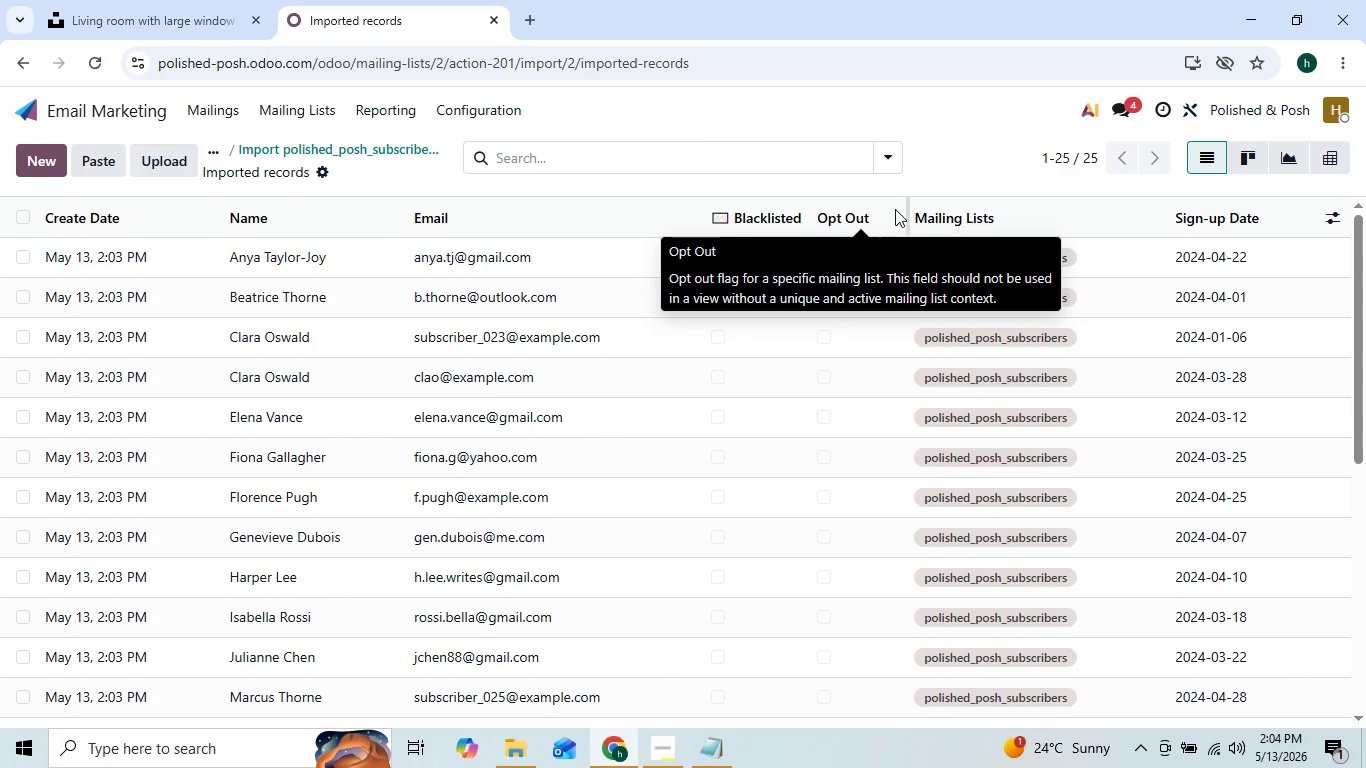 
left_click_drag(start_coordinate=[910, 209], to_coordinate=[790, 229])
 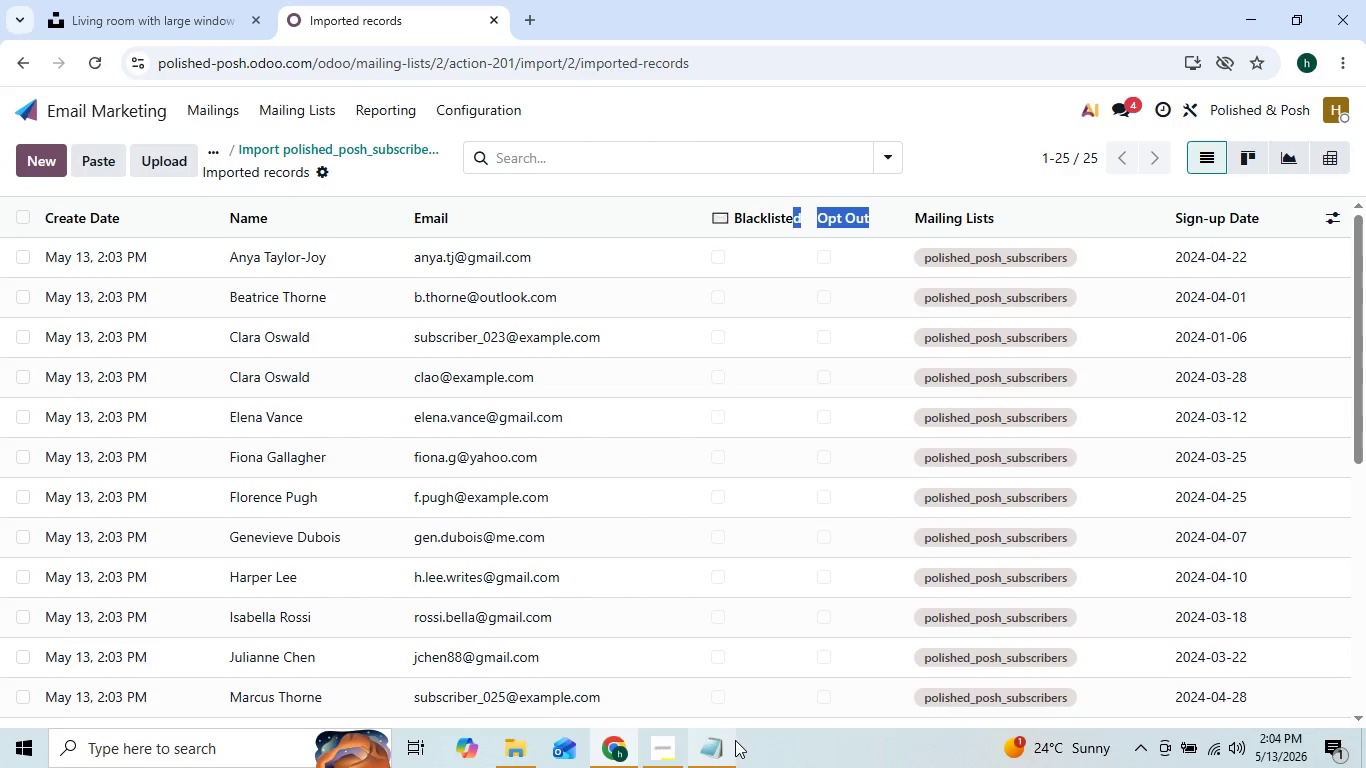 
left_click([721, 745])
 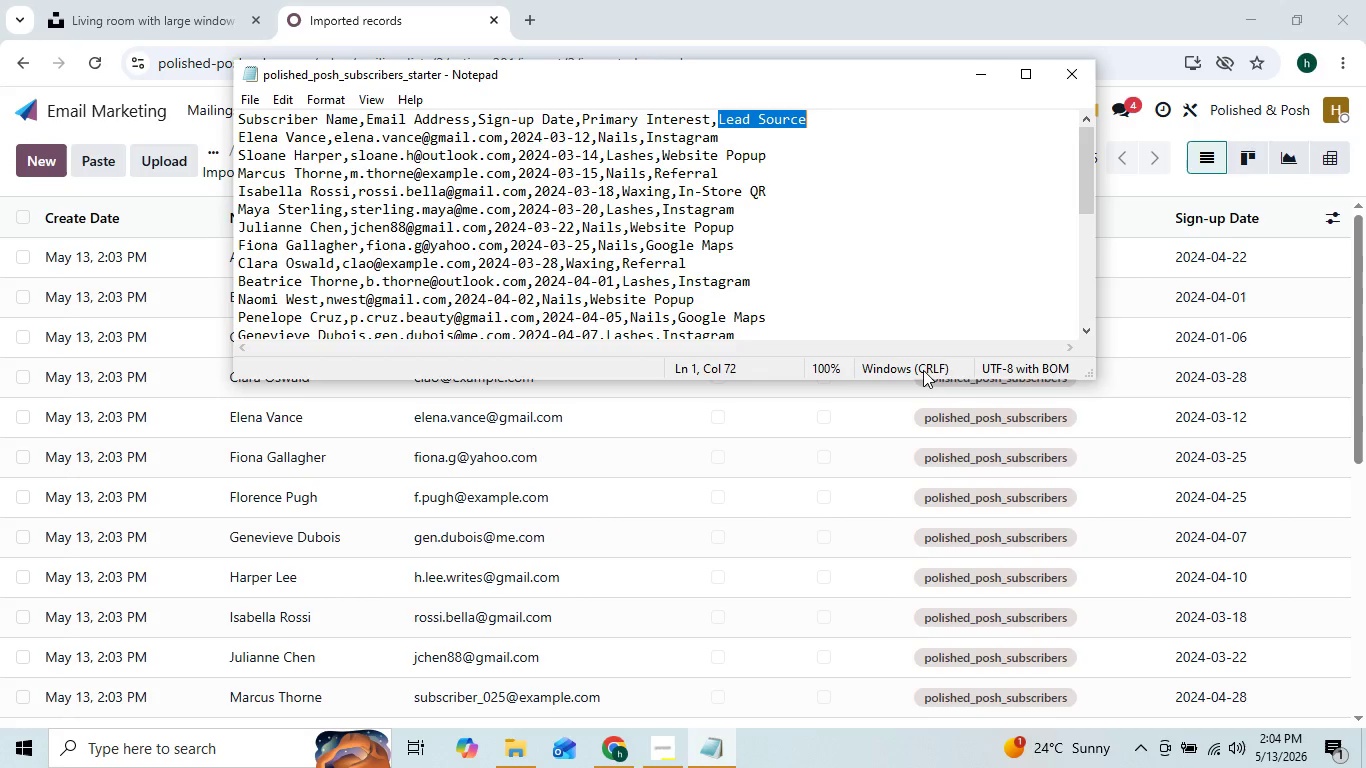 
wait(25.08)
 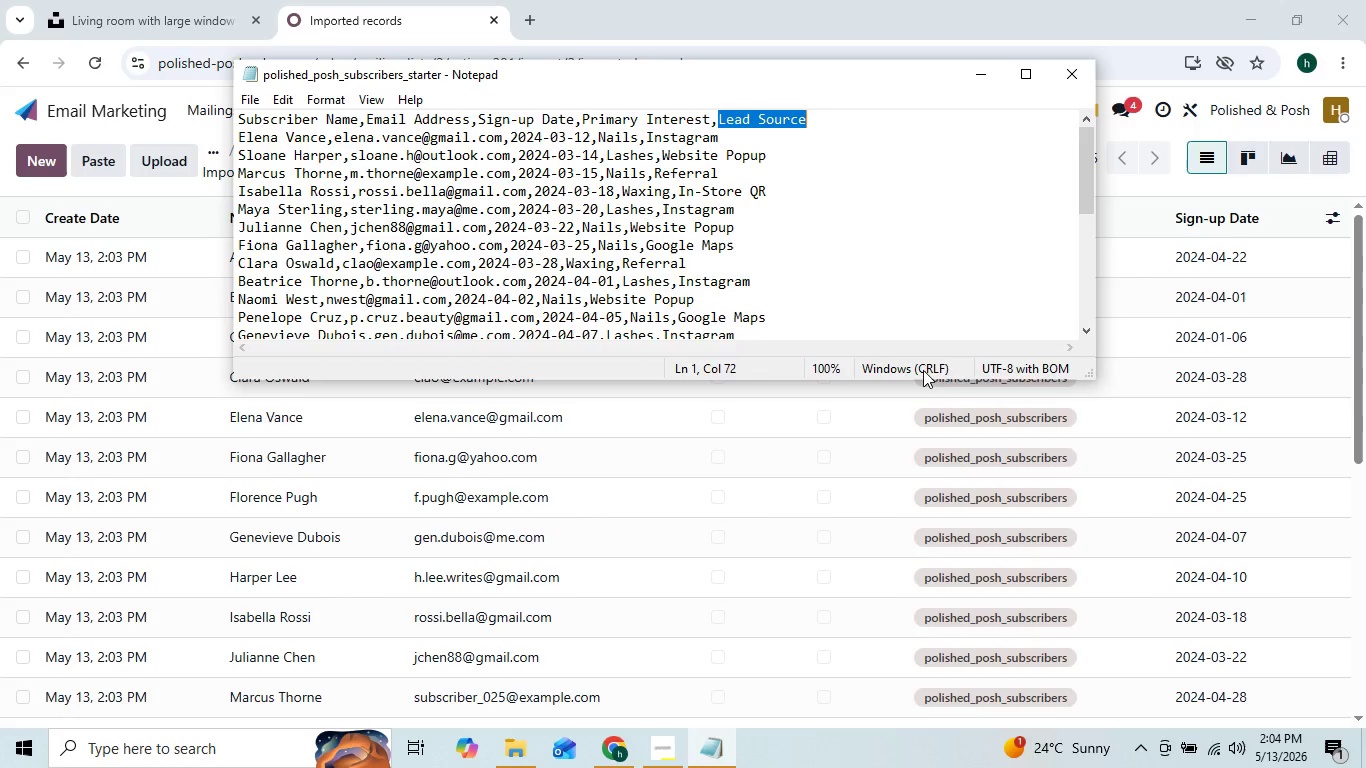 
left_click([1068, 79])
 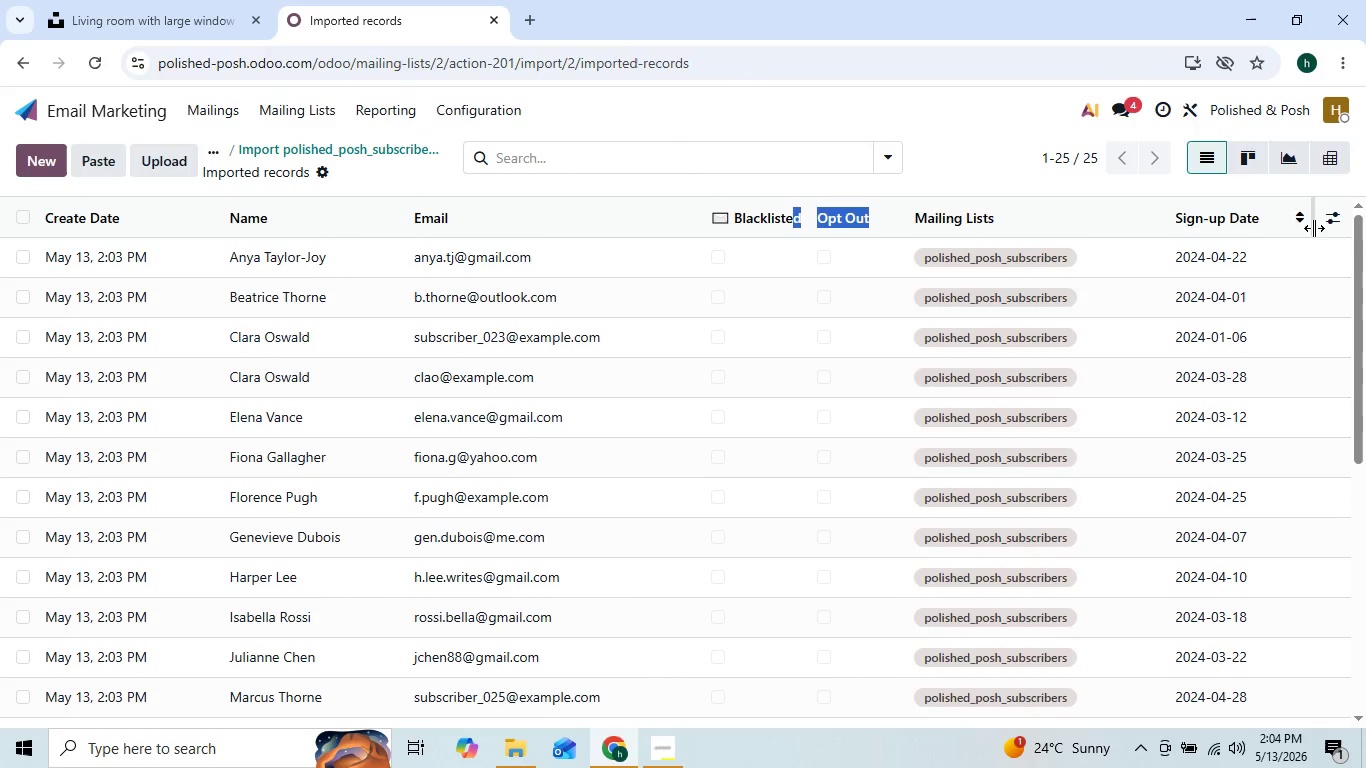 
left_click([1337, 222])
 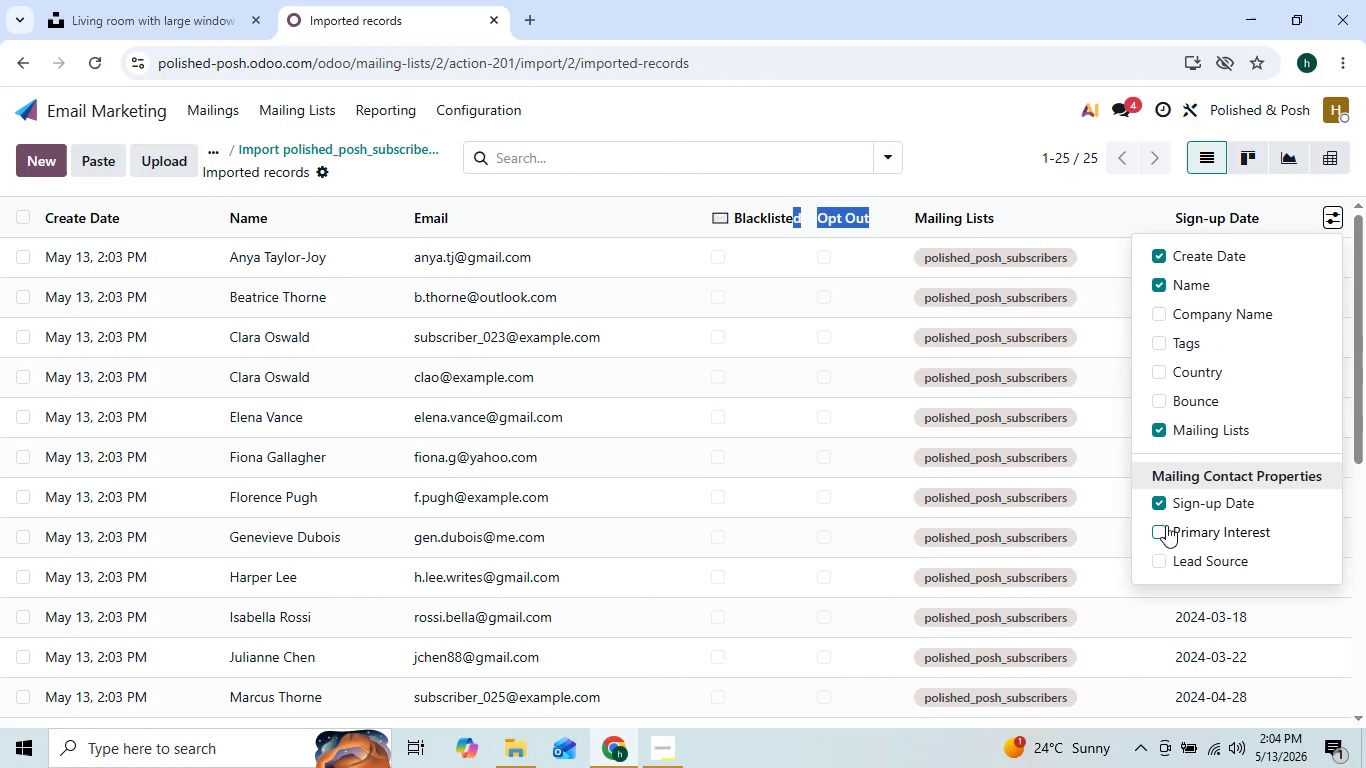 
left_click([1158, 535])
 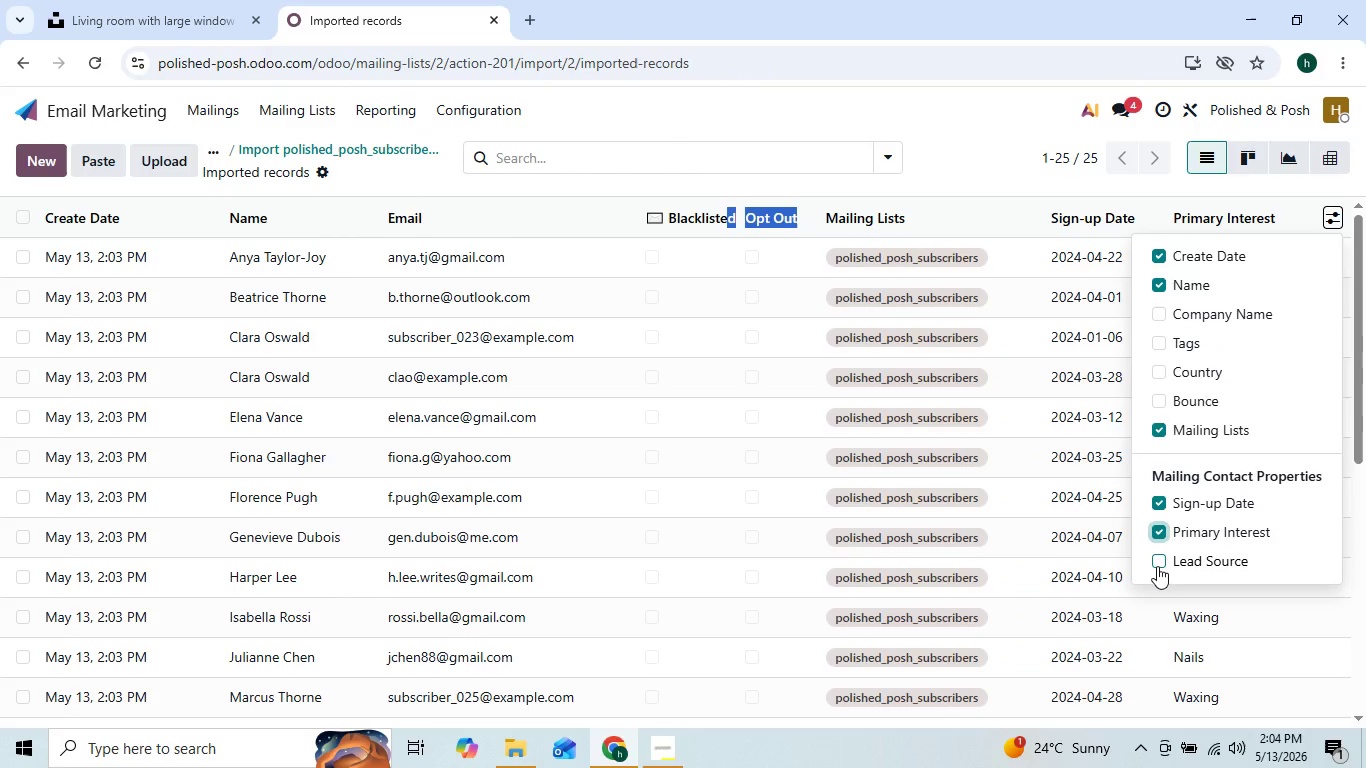 
left_click([1157, 566])
 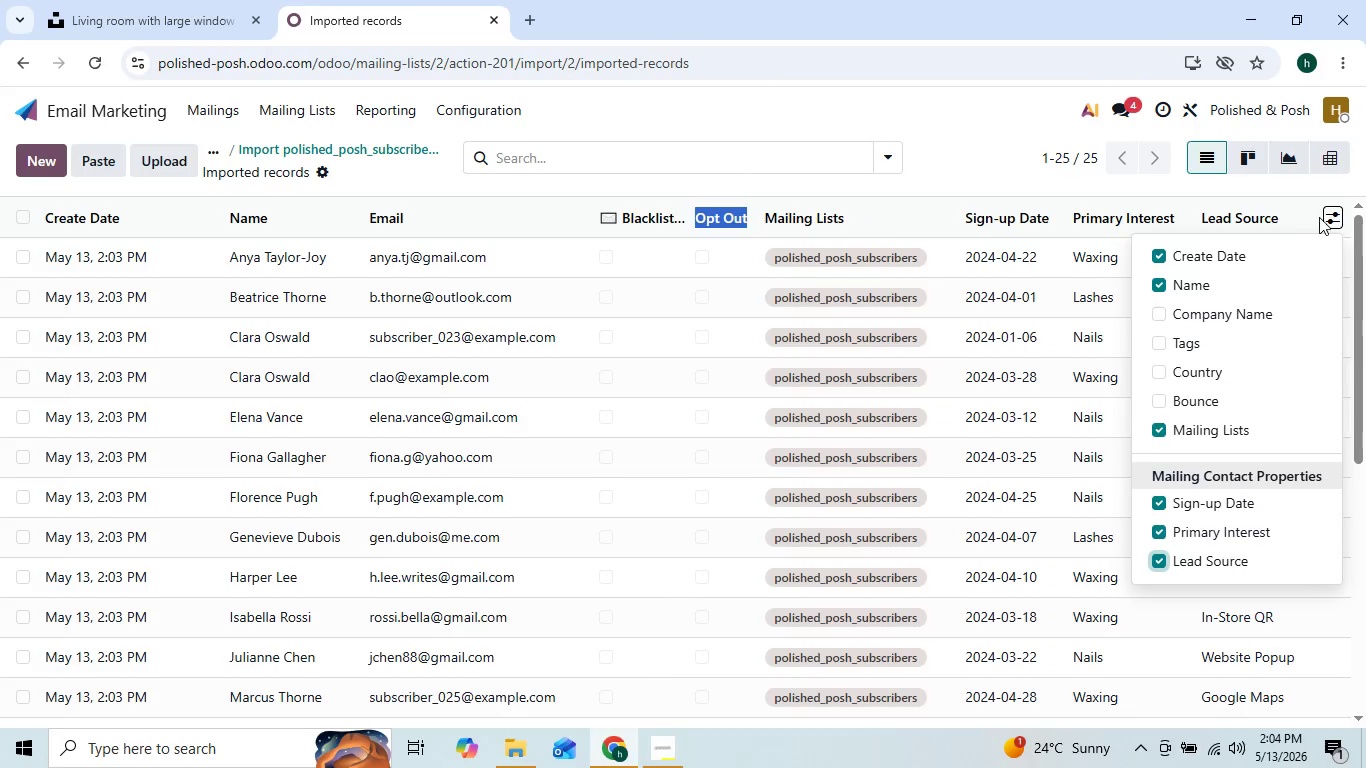 
double_click([1320, 217])
 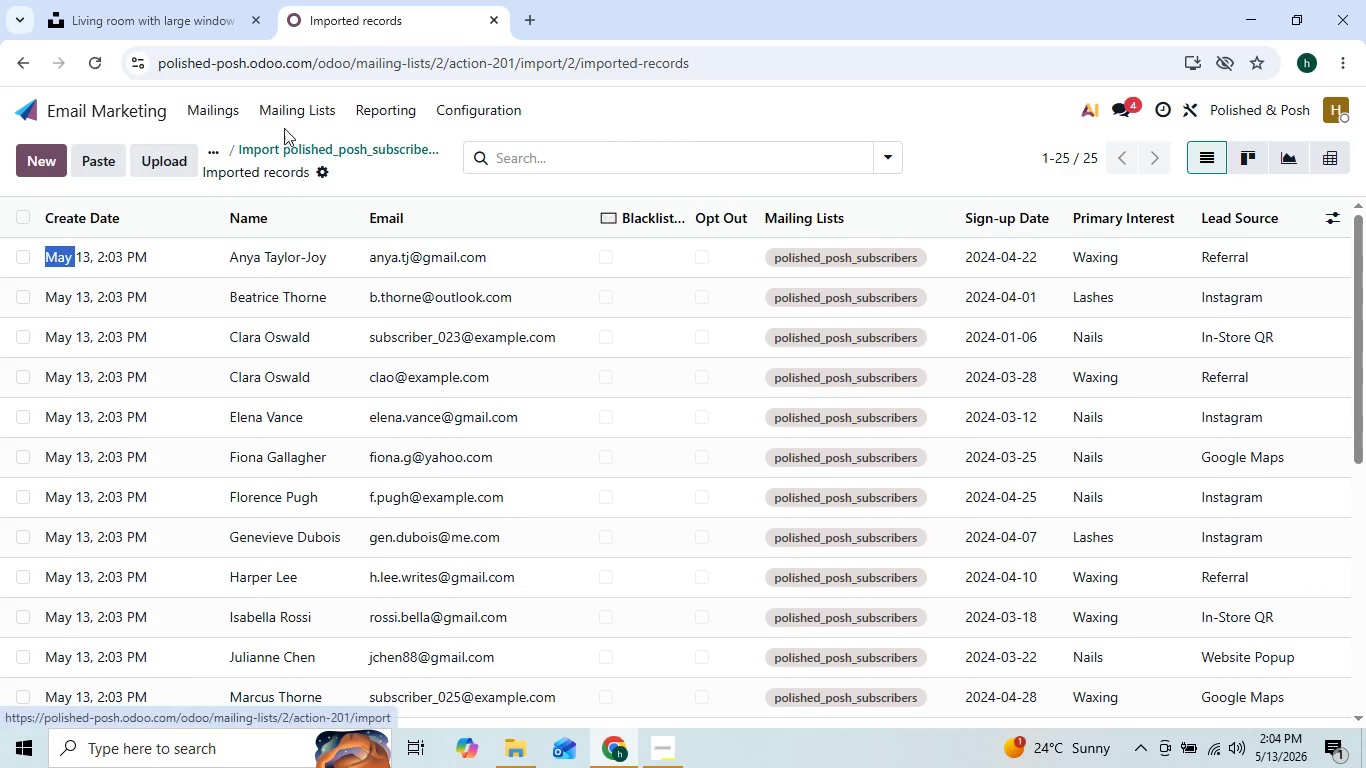 
wait(7.08)
 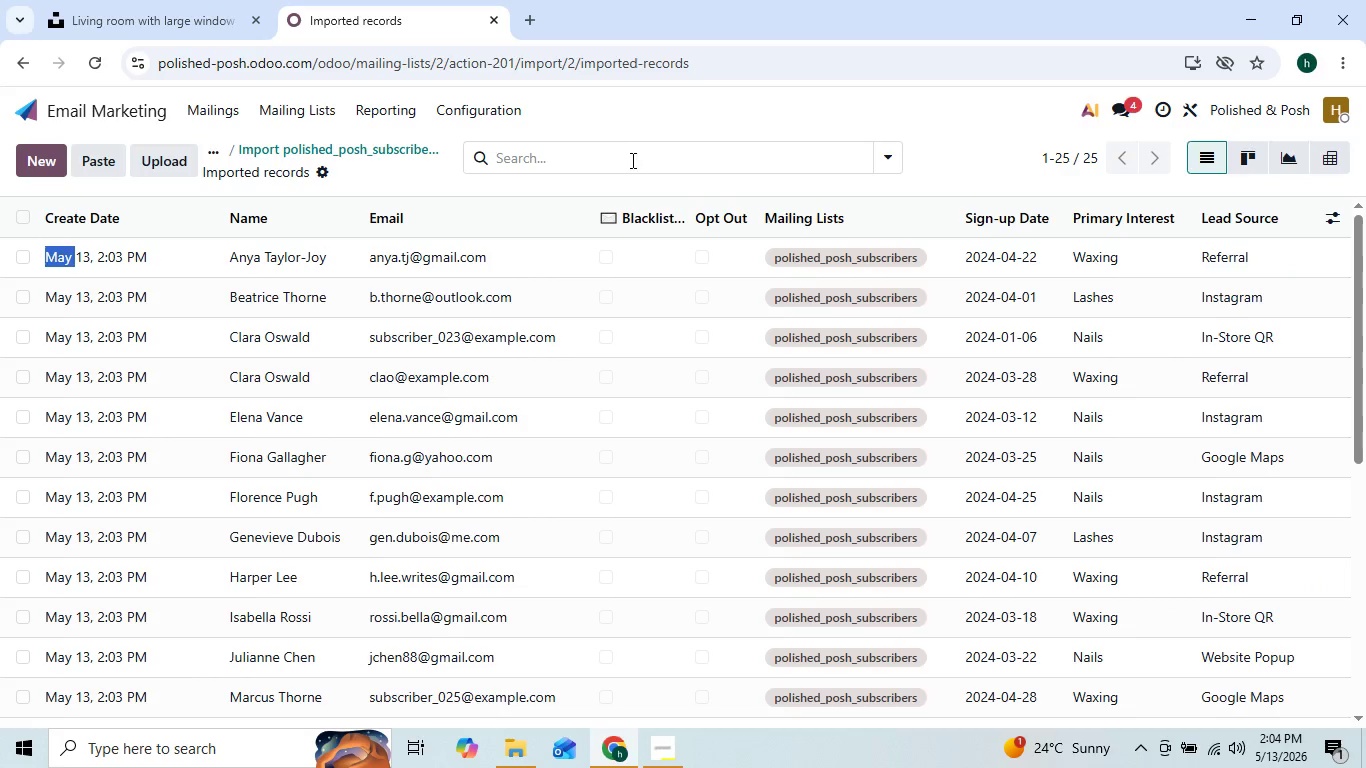 
left_click([215, 114])
 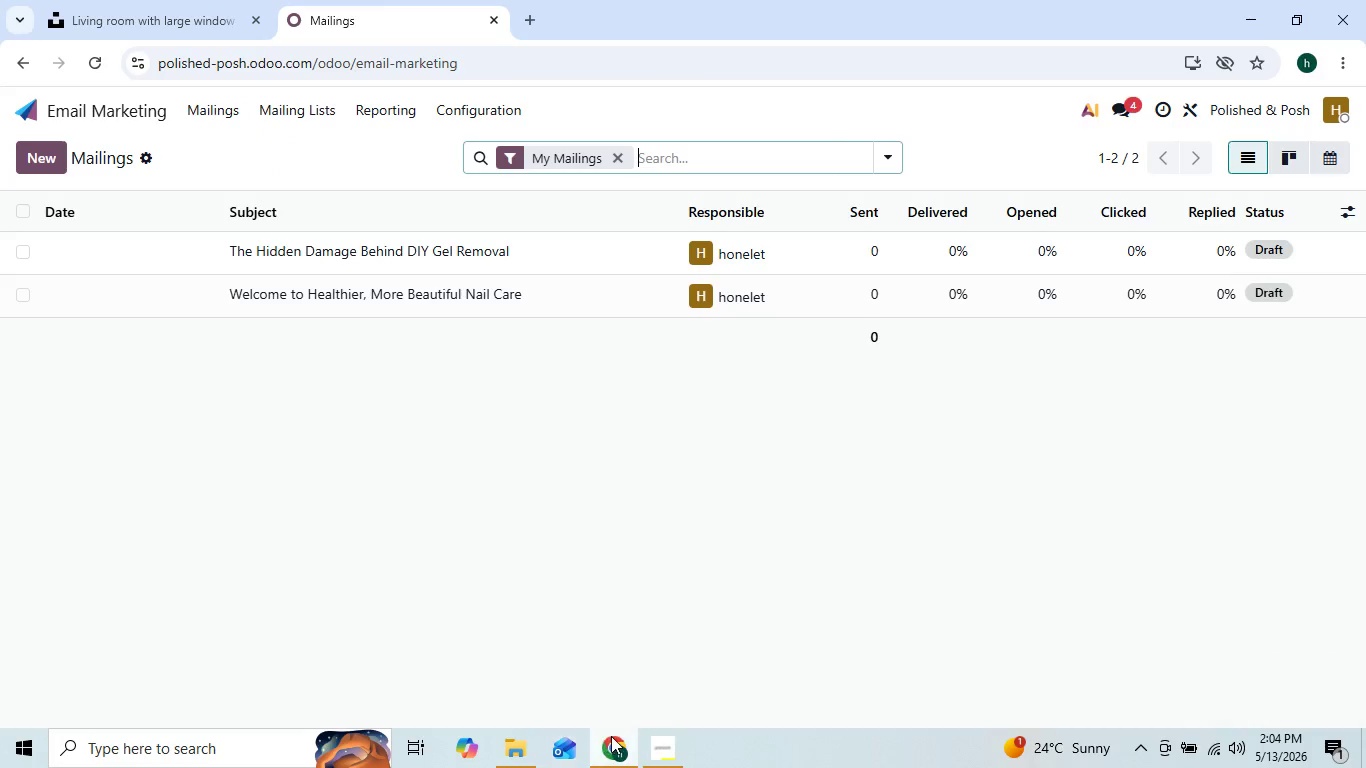 
double_click([652, 750])